 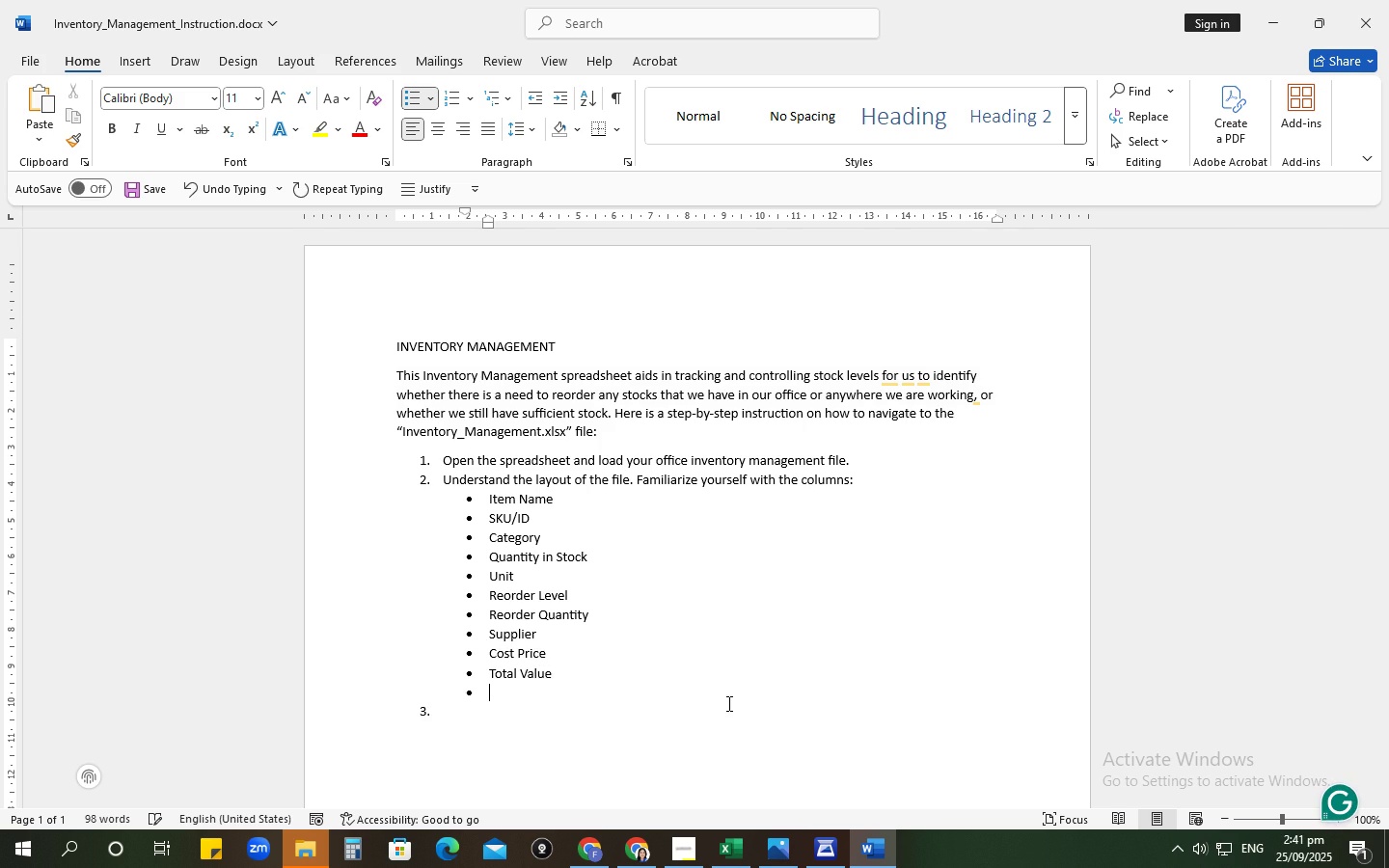 
key(Alt+AltLeft)
 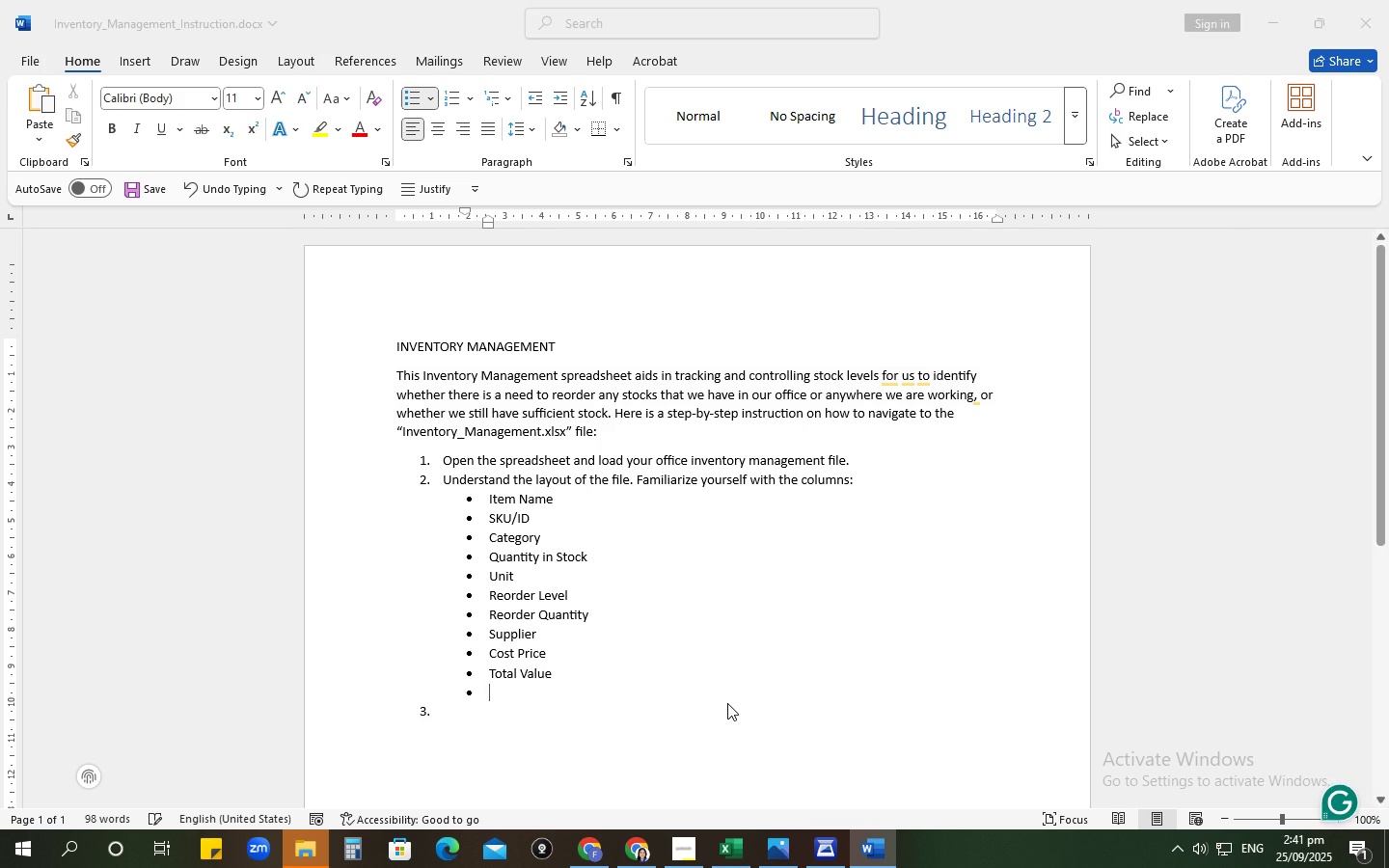 
key(Alt+Tab)
 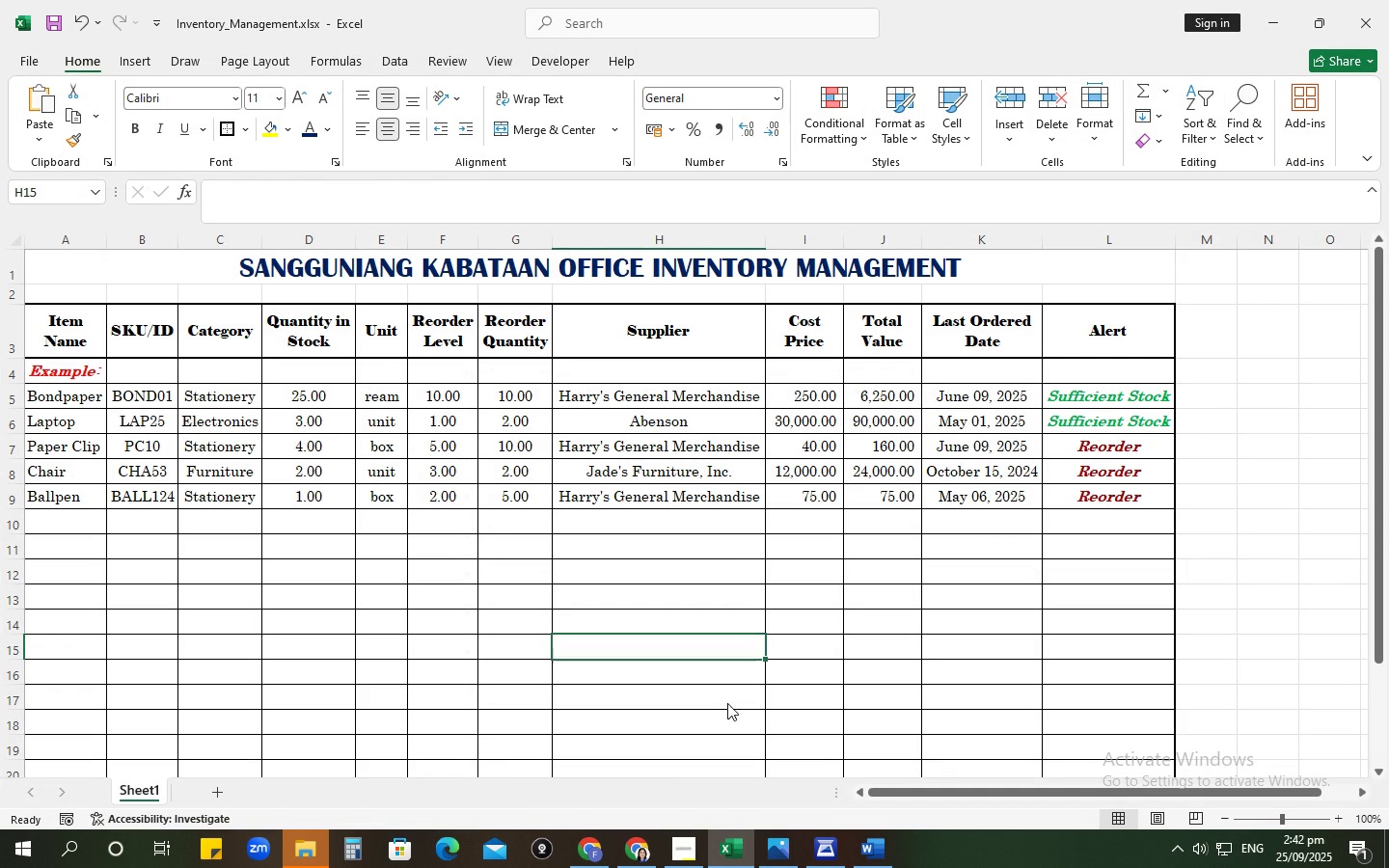 
key(Alt+AltLeft)
 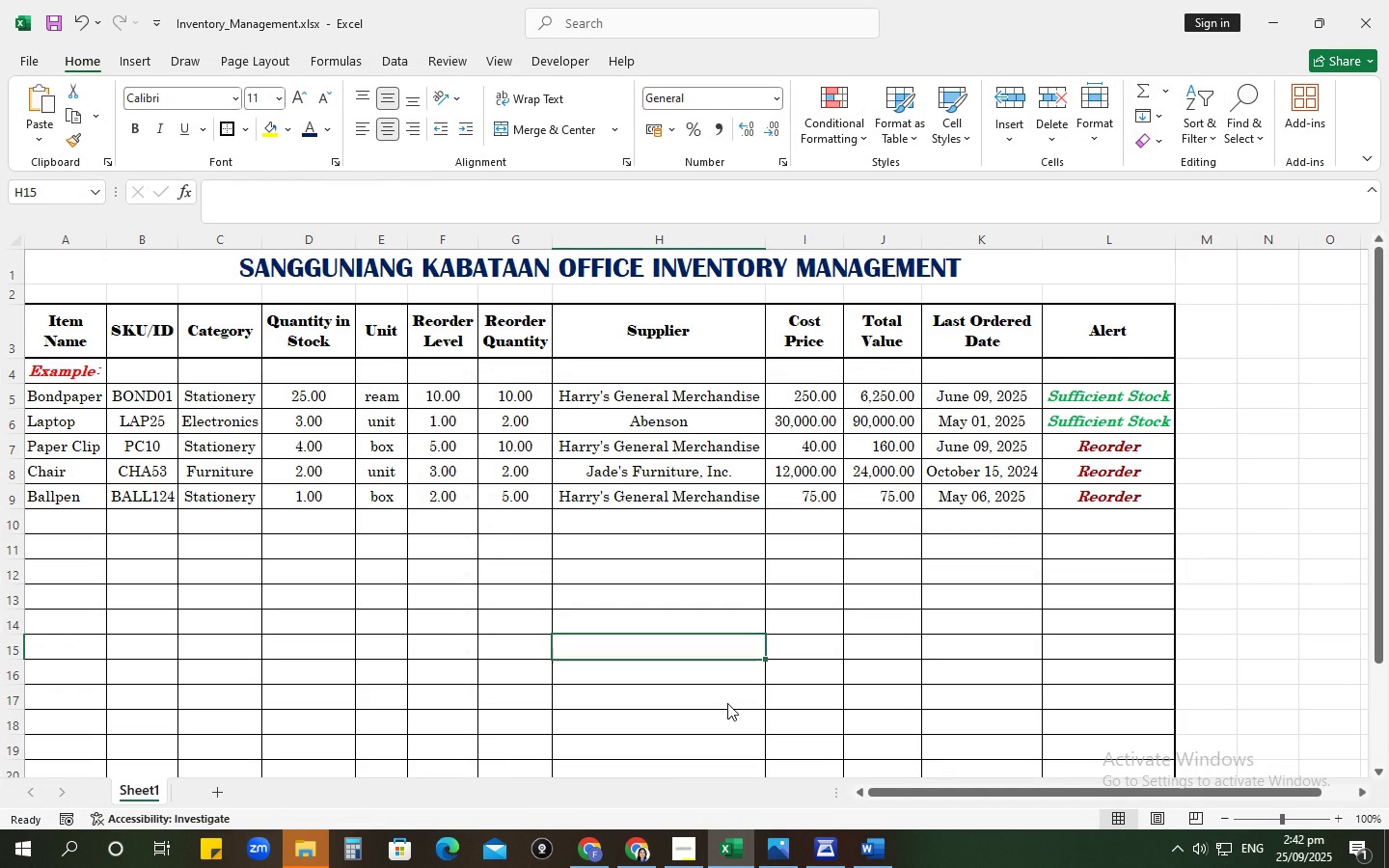 
key(Tab)
type(Last Ordered Date)
 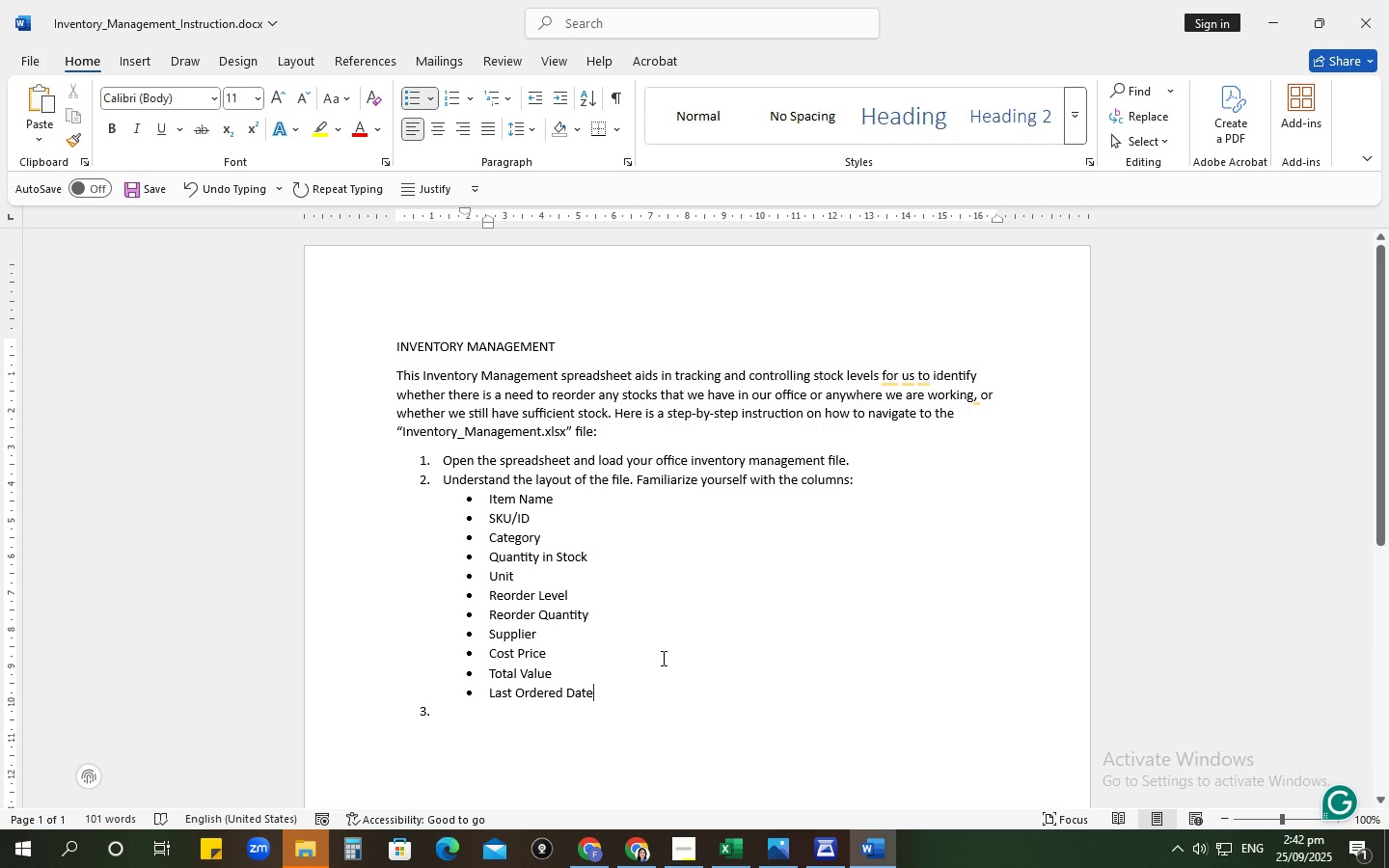 
wait(7.78)
 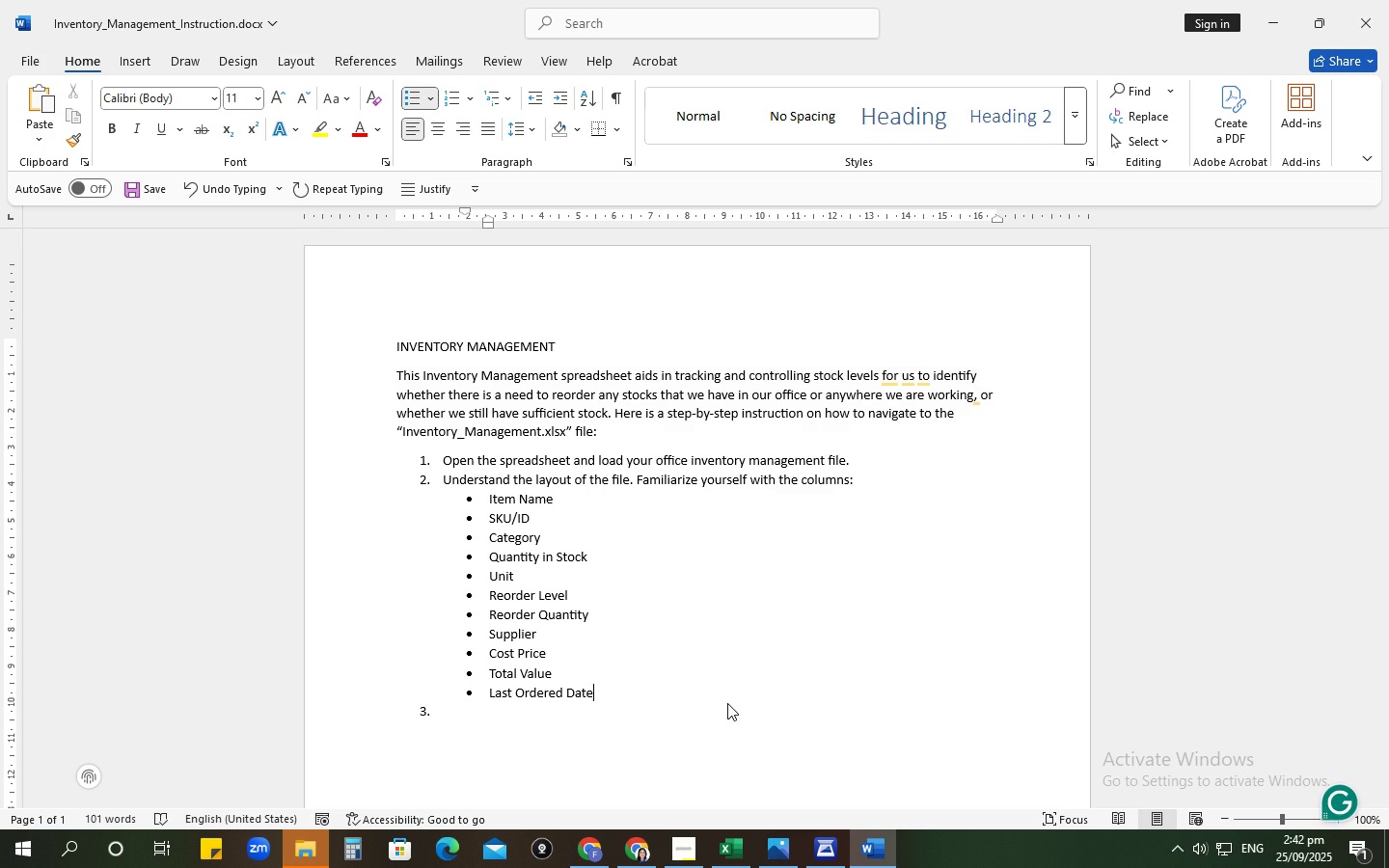 
left_click([439, 479])
 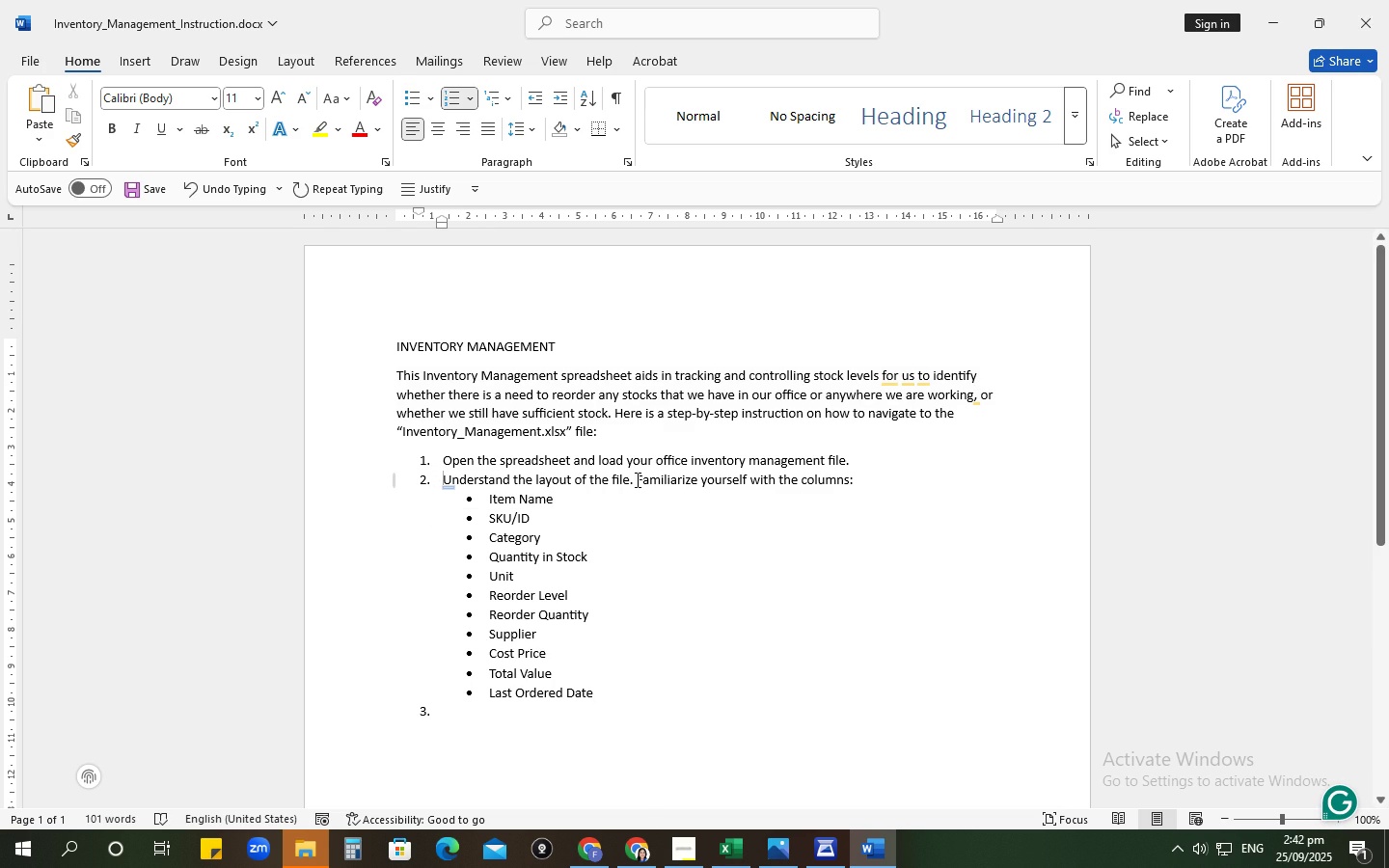 
wait(10.37)
 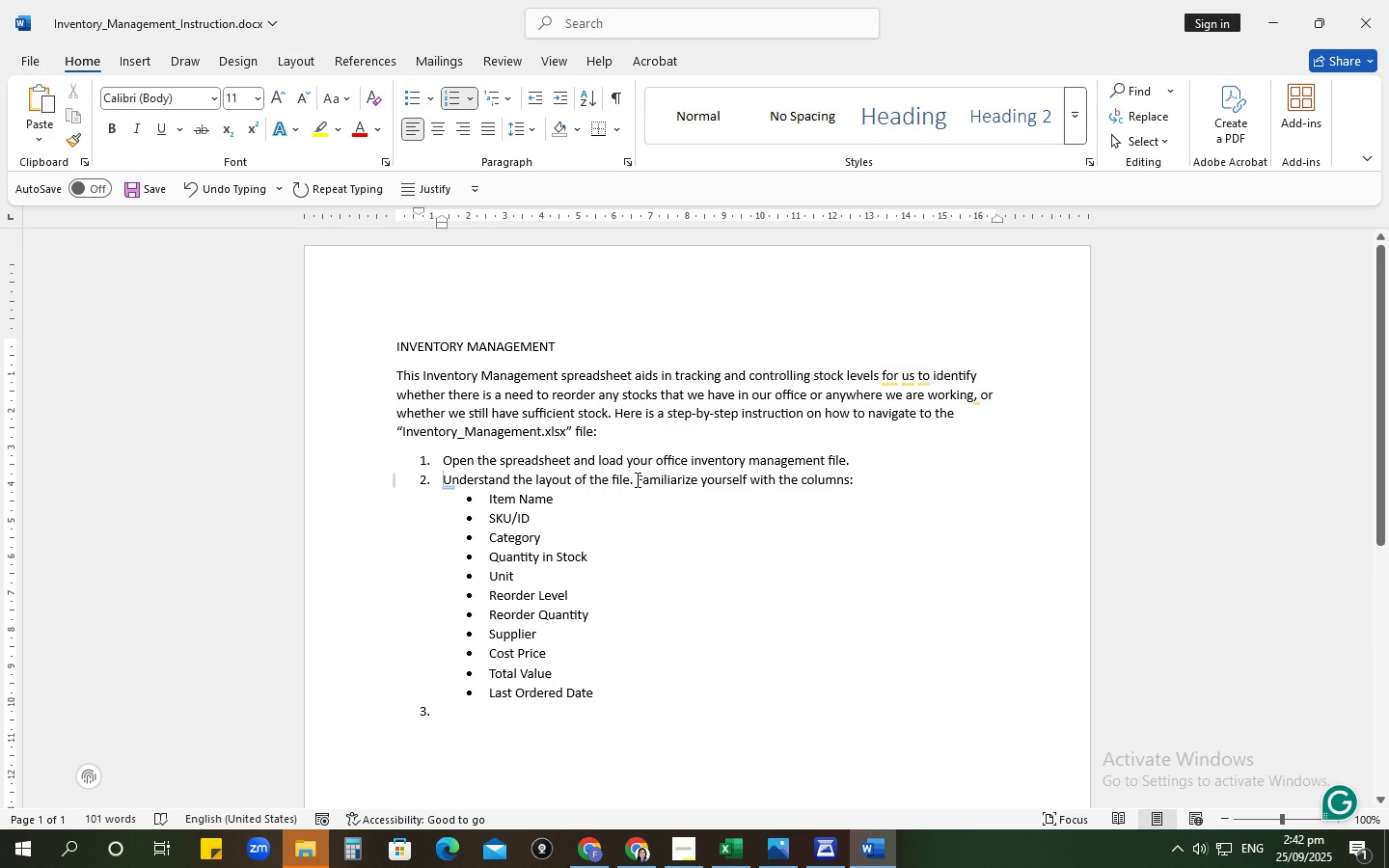 
left_click([572, 460])
 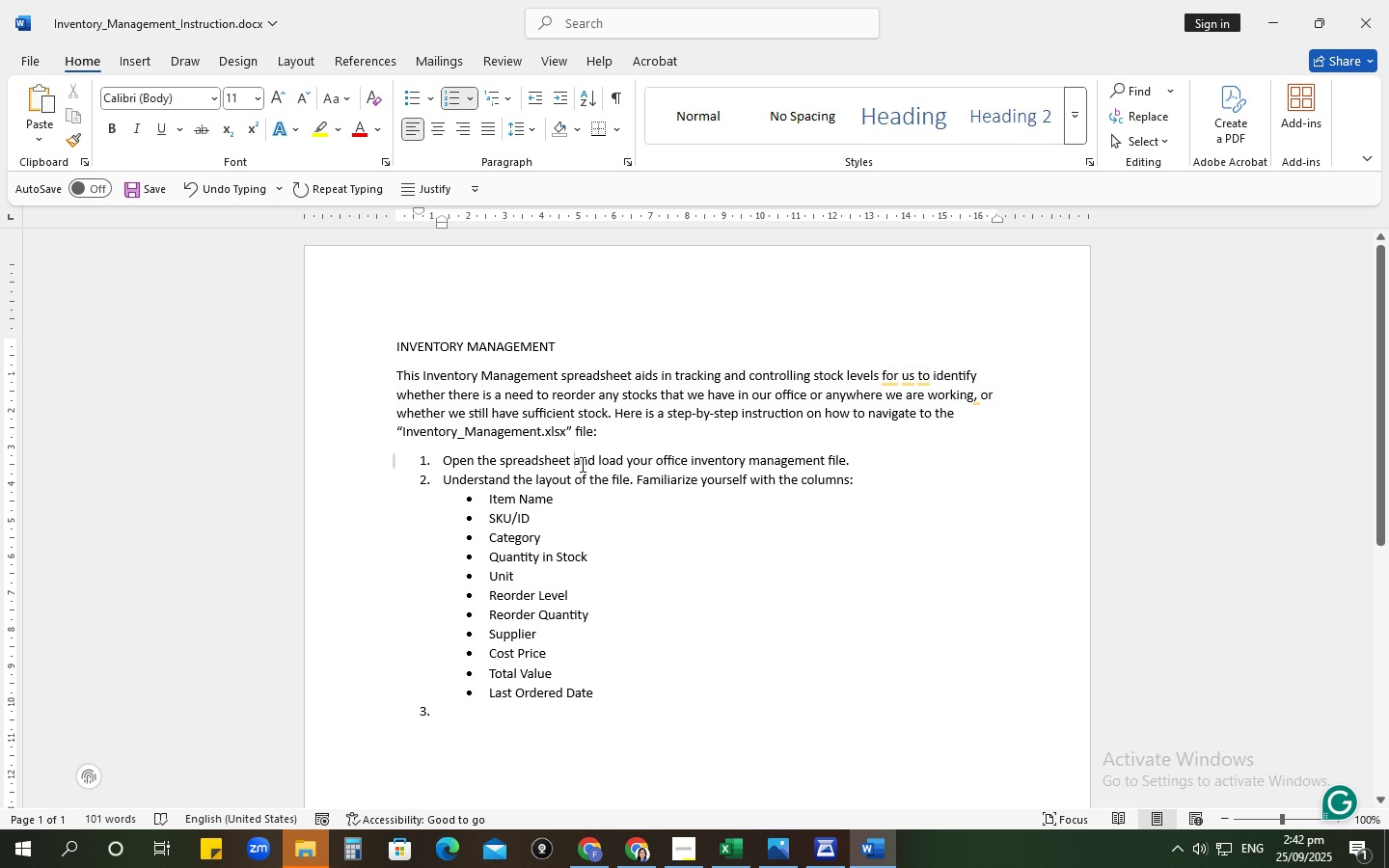 
type(applicaot)
key(Backspace)
key(Backspace)
type(tion )
 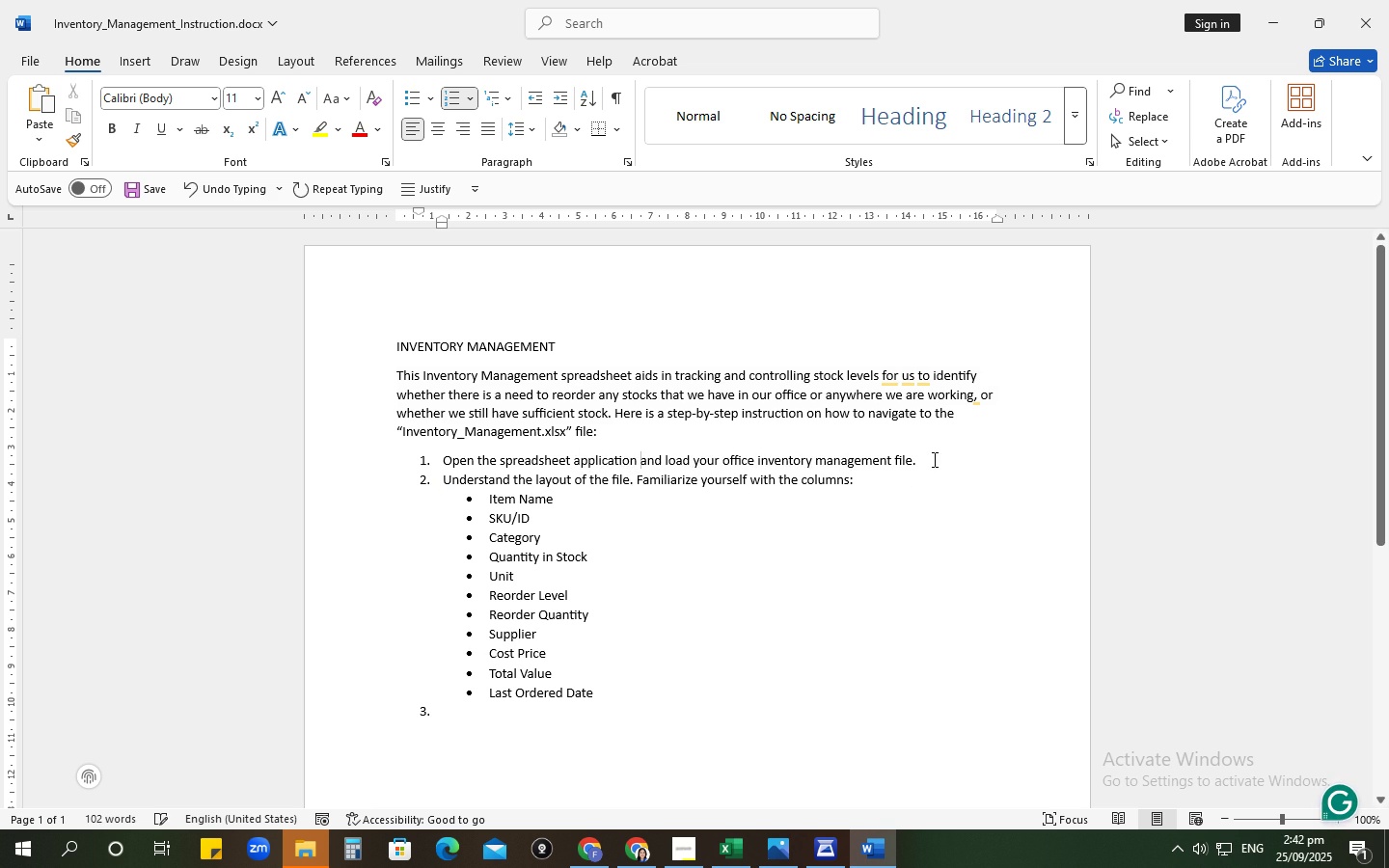 
left_click([933, 459])
 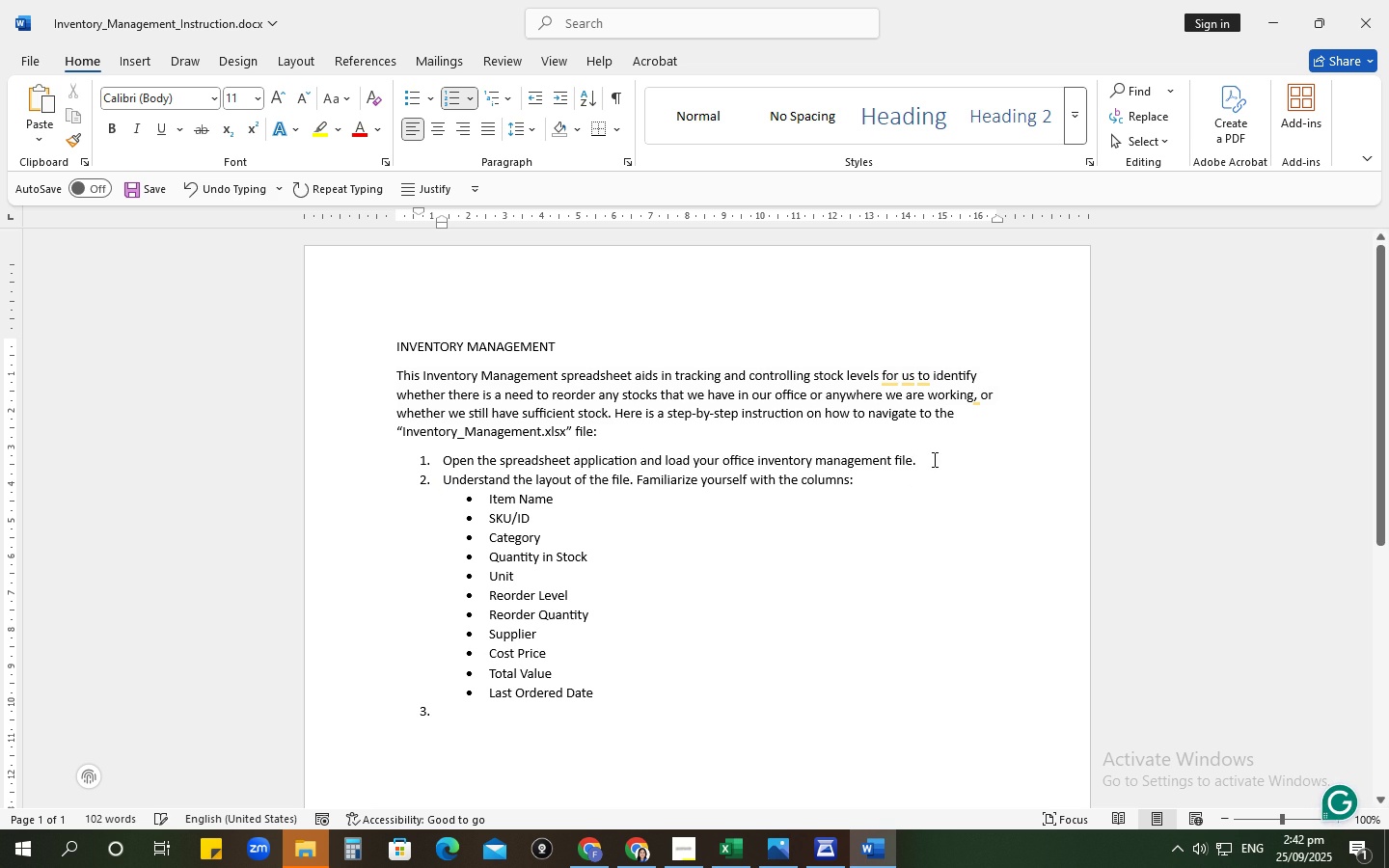 
type( Or )
 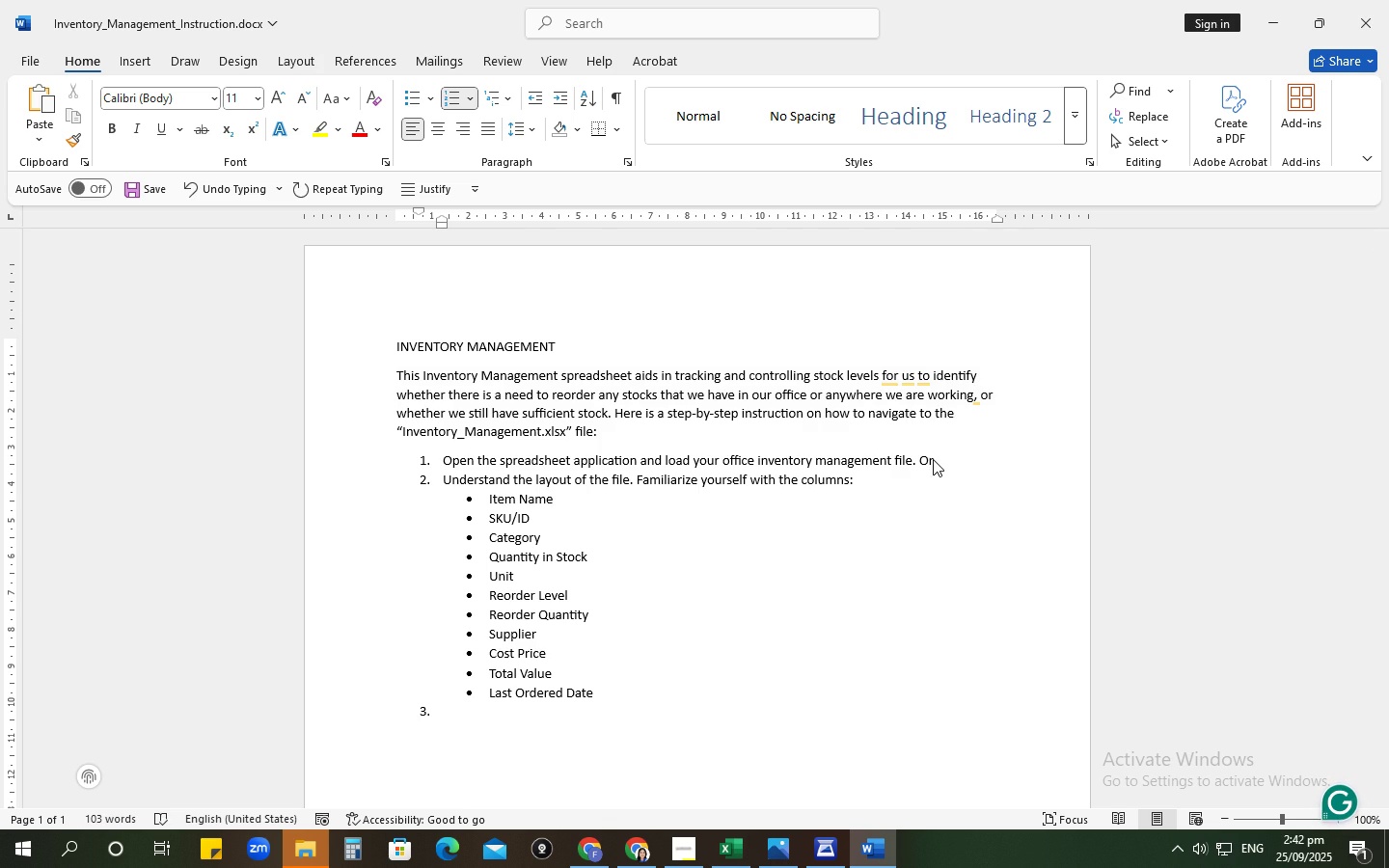 
key(Backspace)
key(Backspace)
key(Backspace)
key(Backspace)
key(Backspace)
type(, or you a=can)
key(Backspace)
key(Backspace)
key(Backspace)
key(Backspace)
key(Backspace)
type(can automaticaal)
key(Backspace)
key(Backspace)
type(kky)
key(Backspace)
key(Backspace)
key(Backspace)
type(lly double click the fiel)
key(Backspace)
key(Backspace)
type(le to open.)
 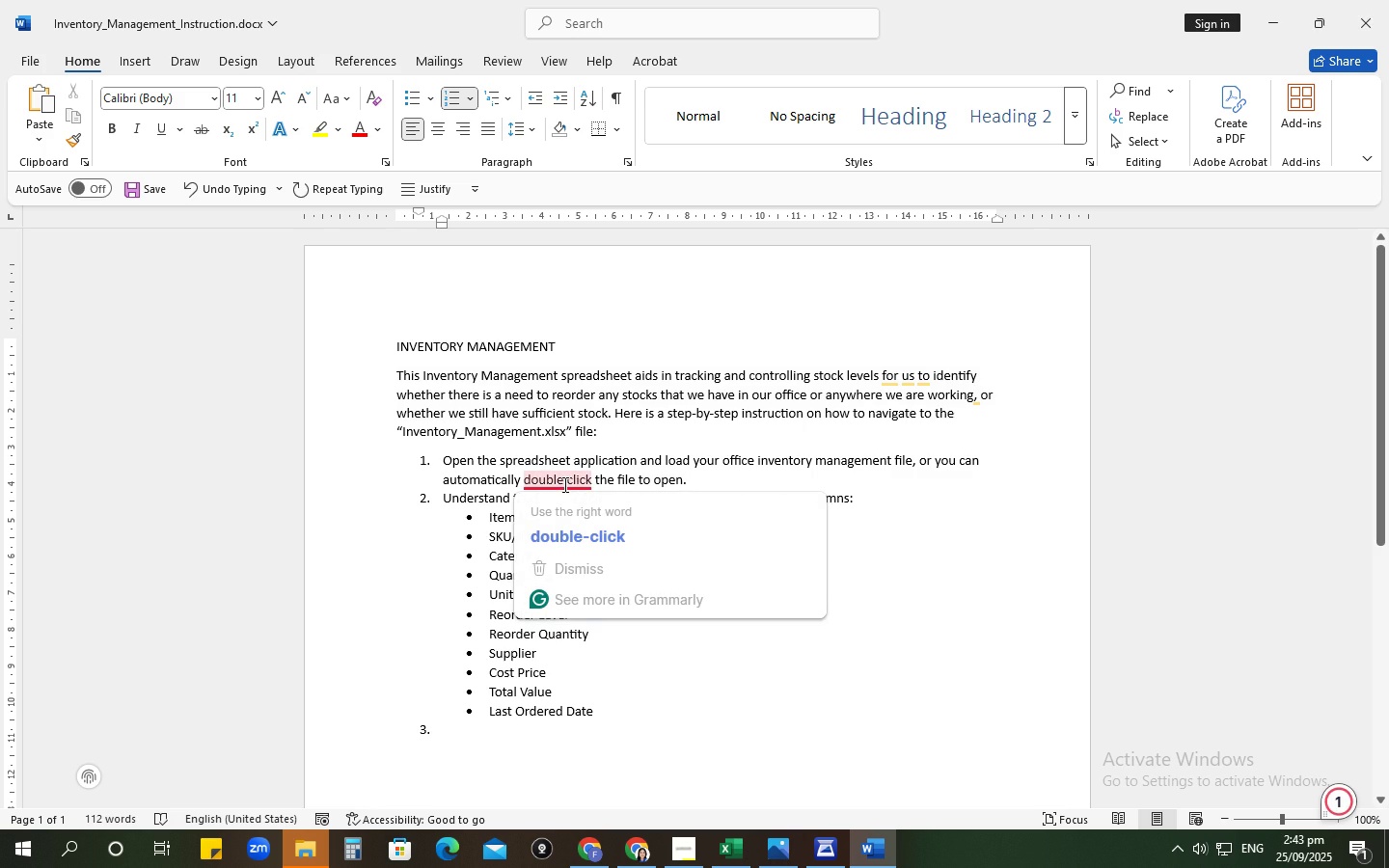 
left_click([571, 485])
 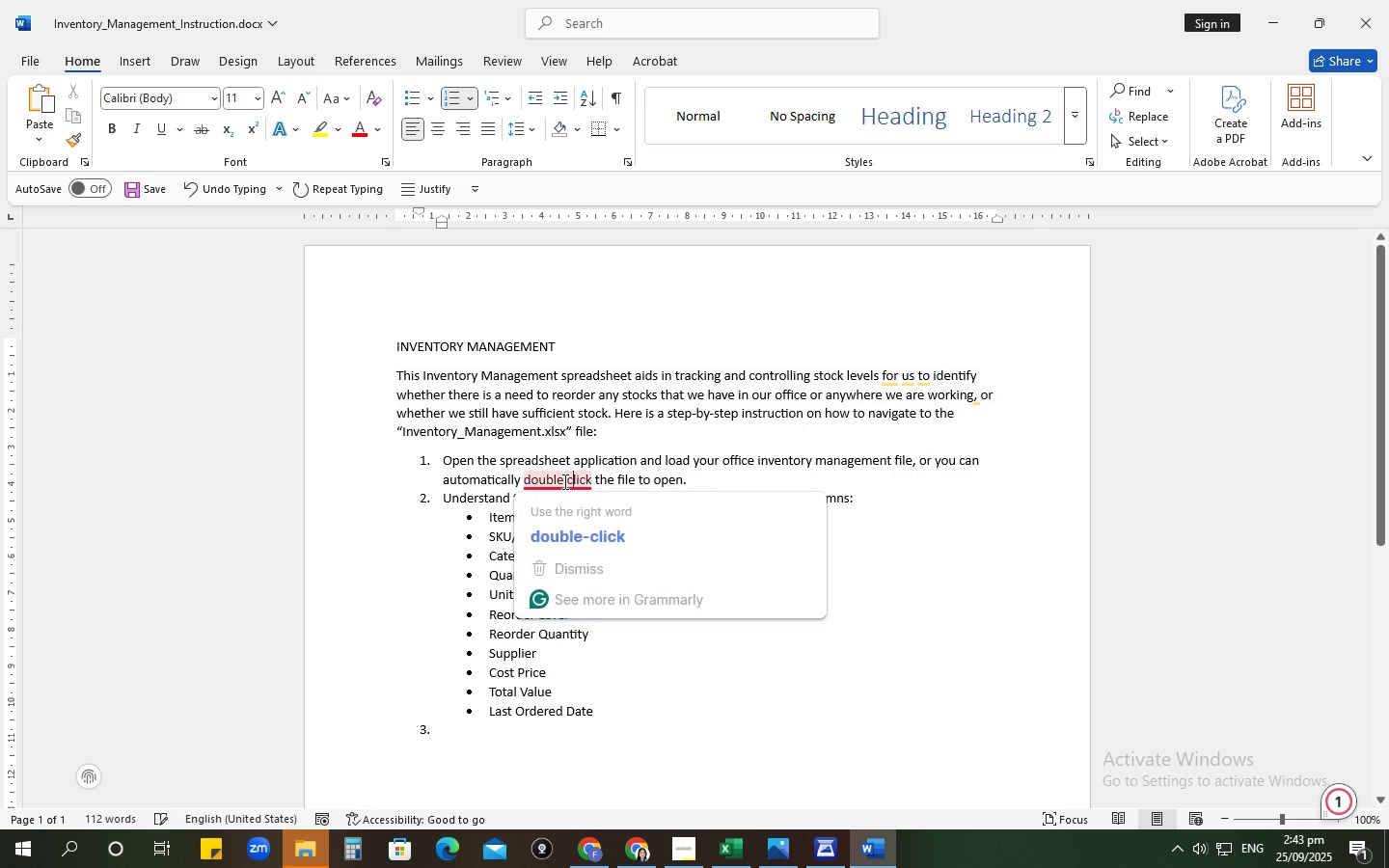 
left_click([563, 481])
 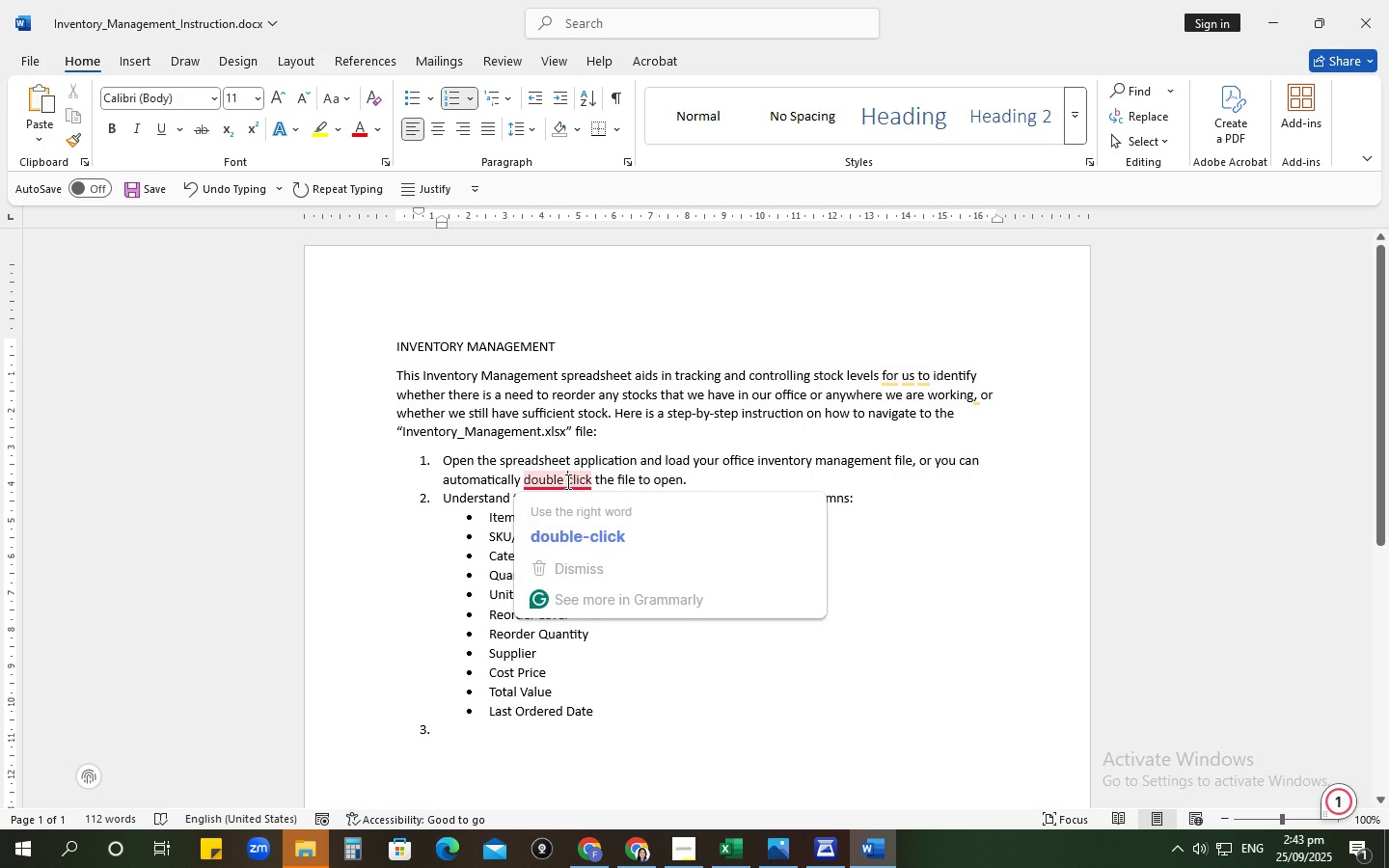 
left_click([566, 481])
 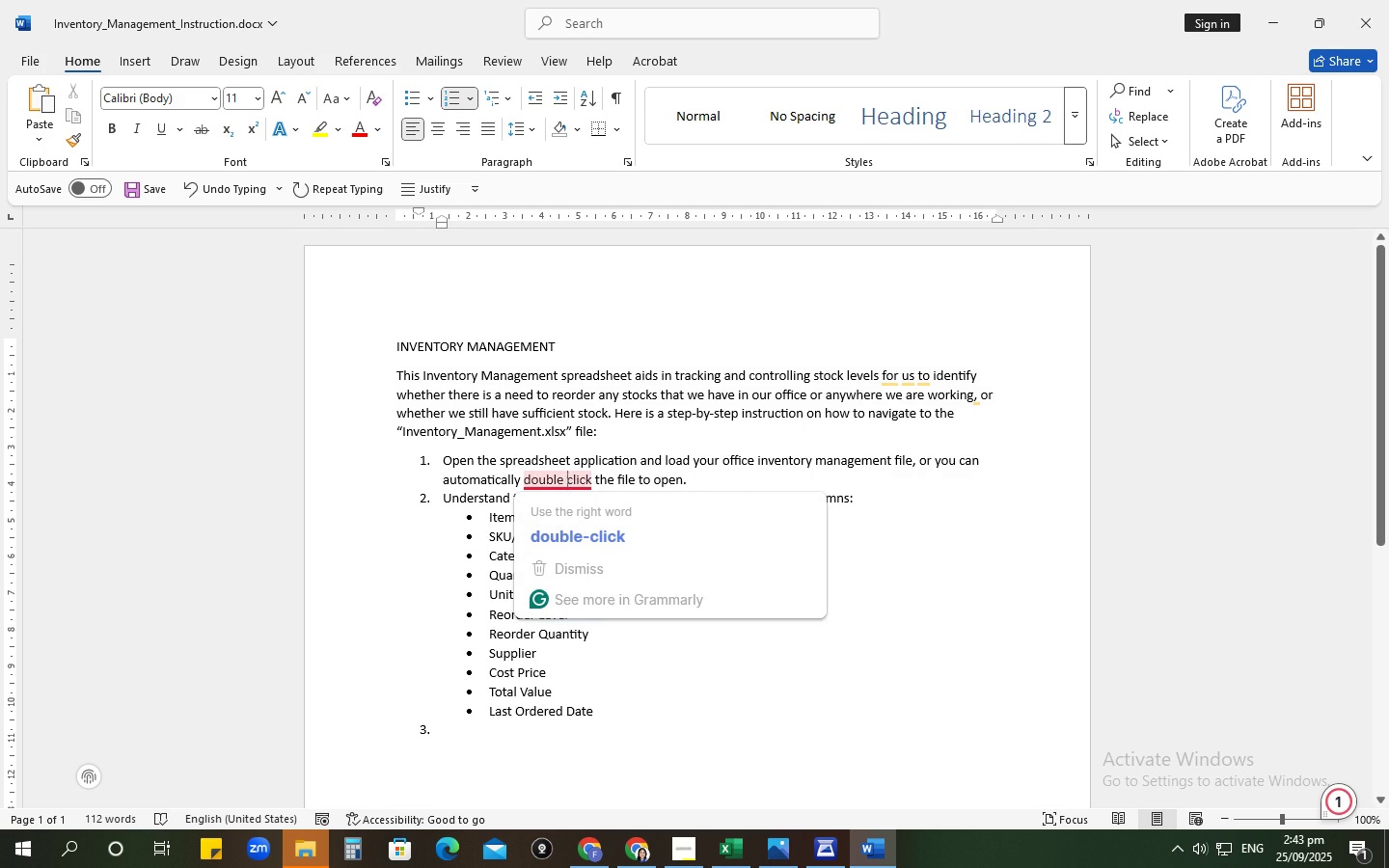 
key(Backspace)
 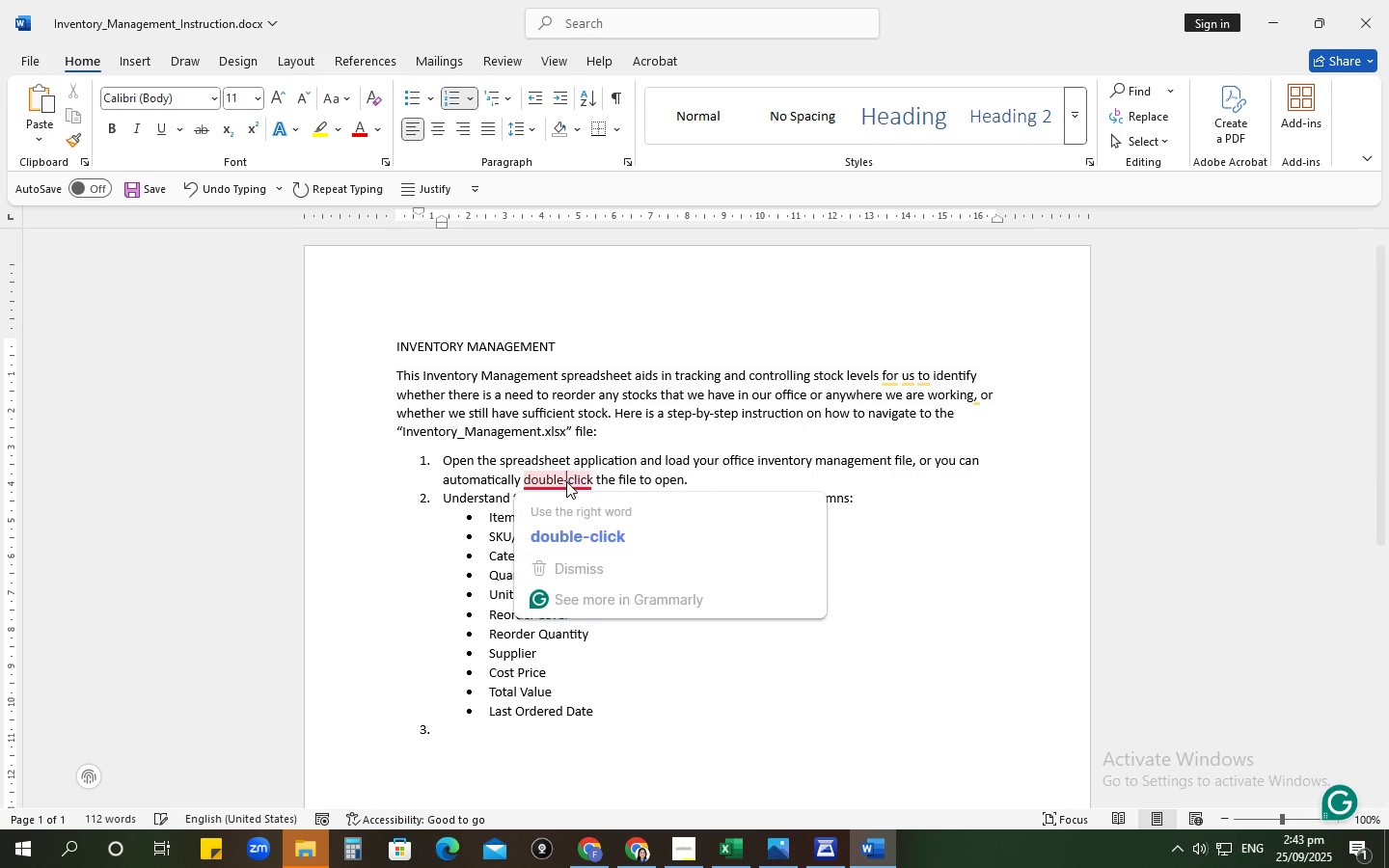 
key(Minus)